 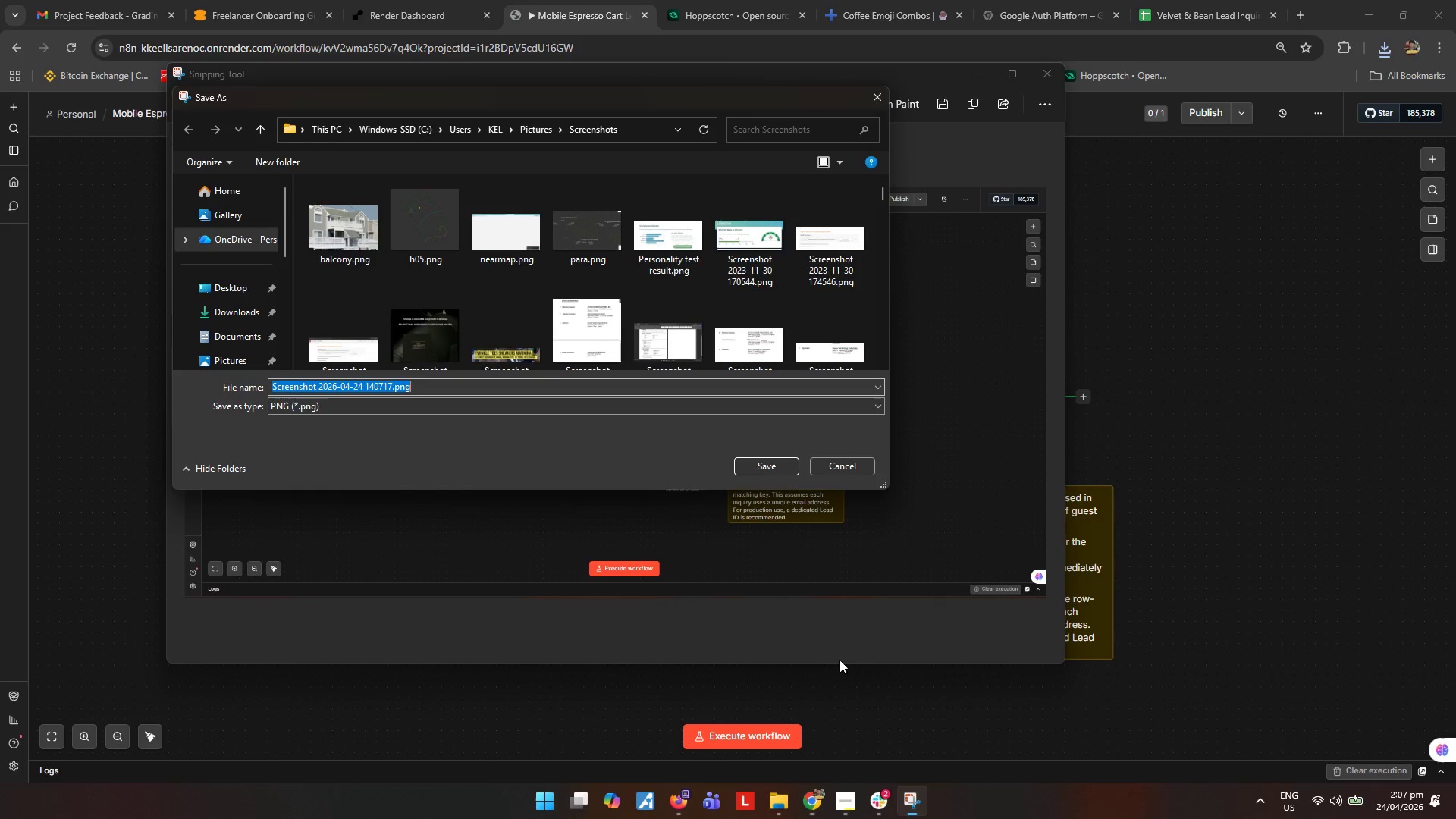 
key(Control+ControlLeft)
 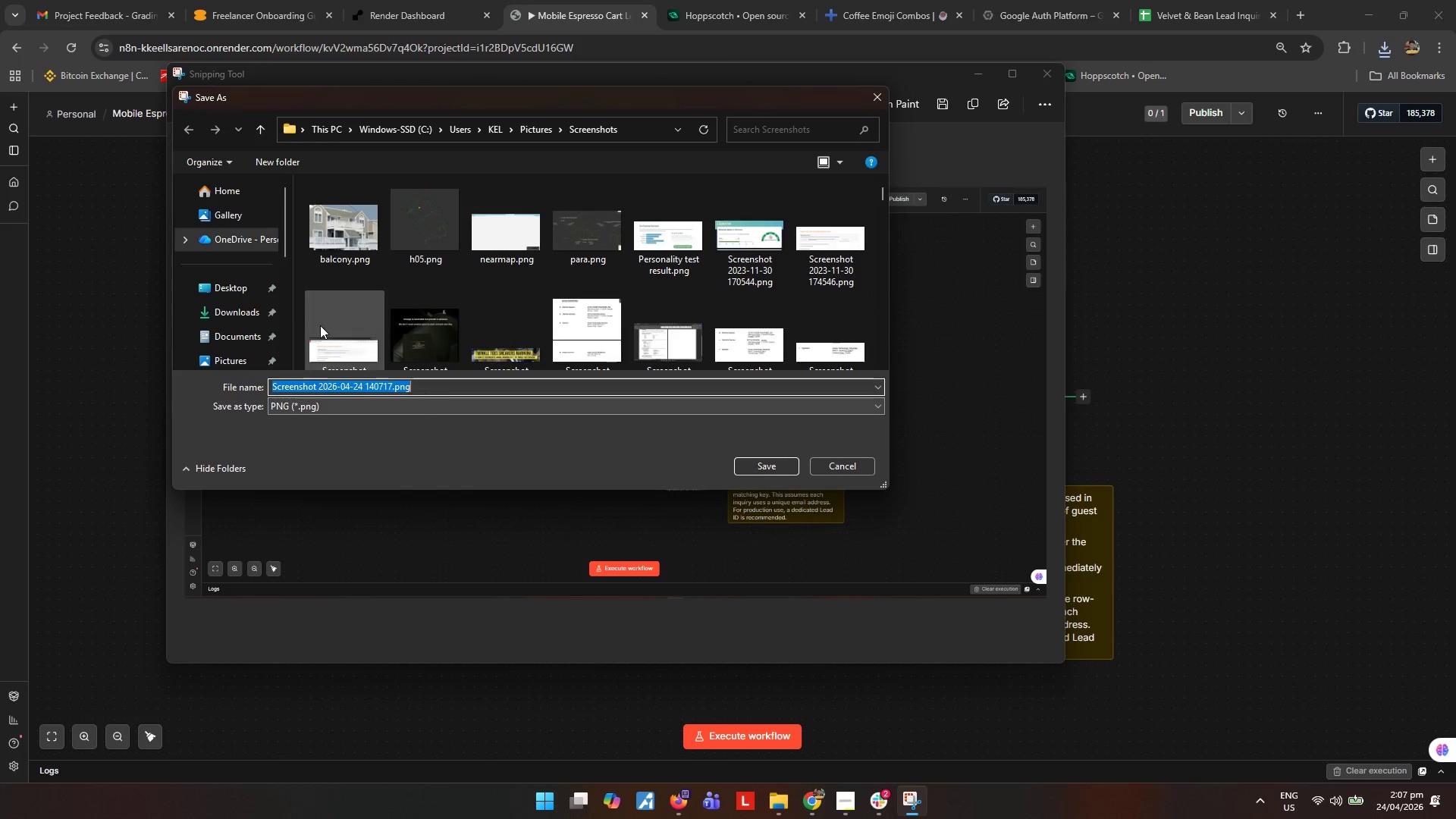 
key(Control+V)
 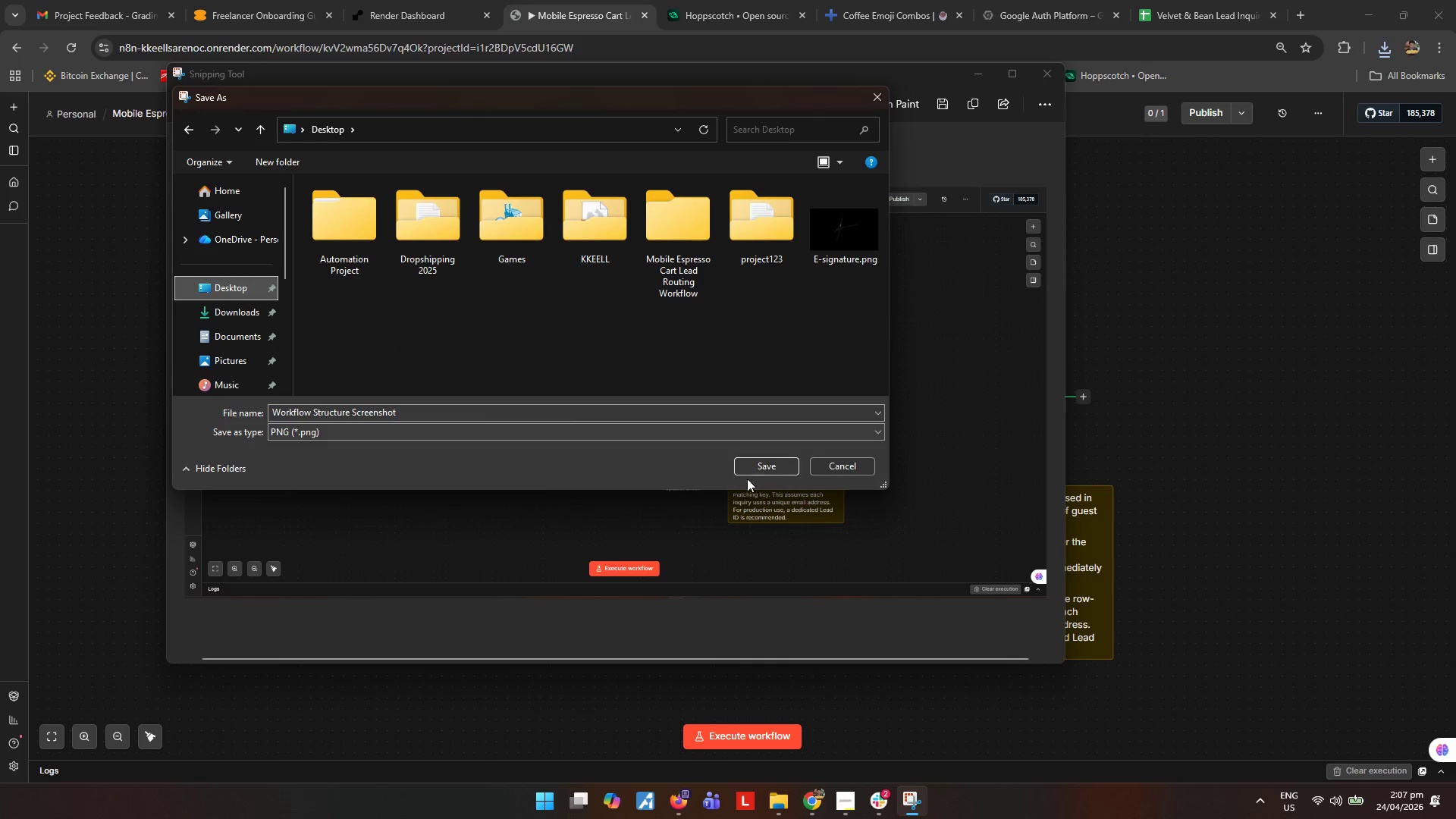 
left_click([786, 462])
 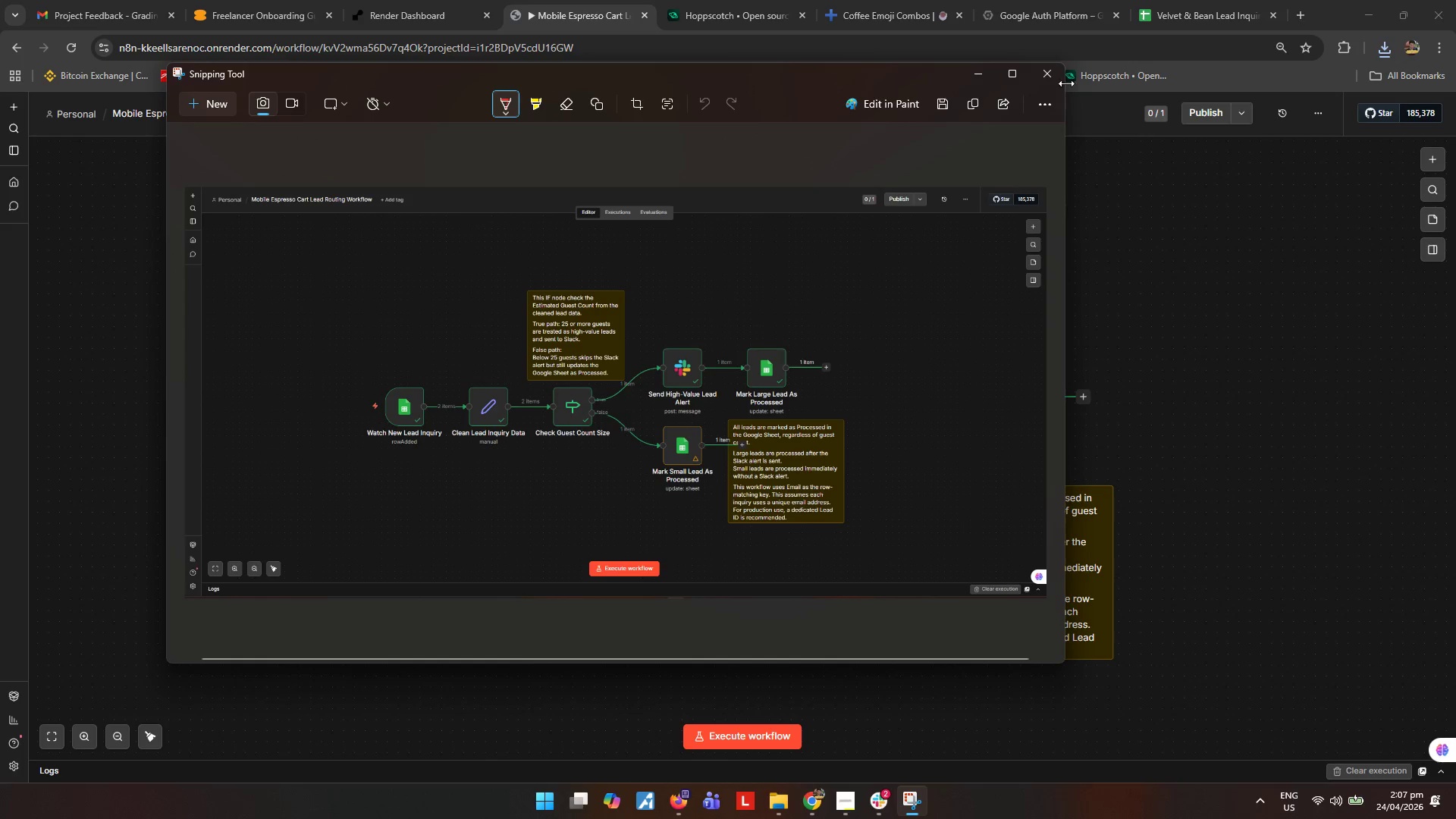 
left_click([1049, 80])
 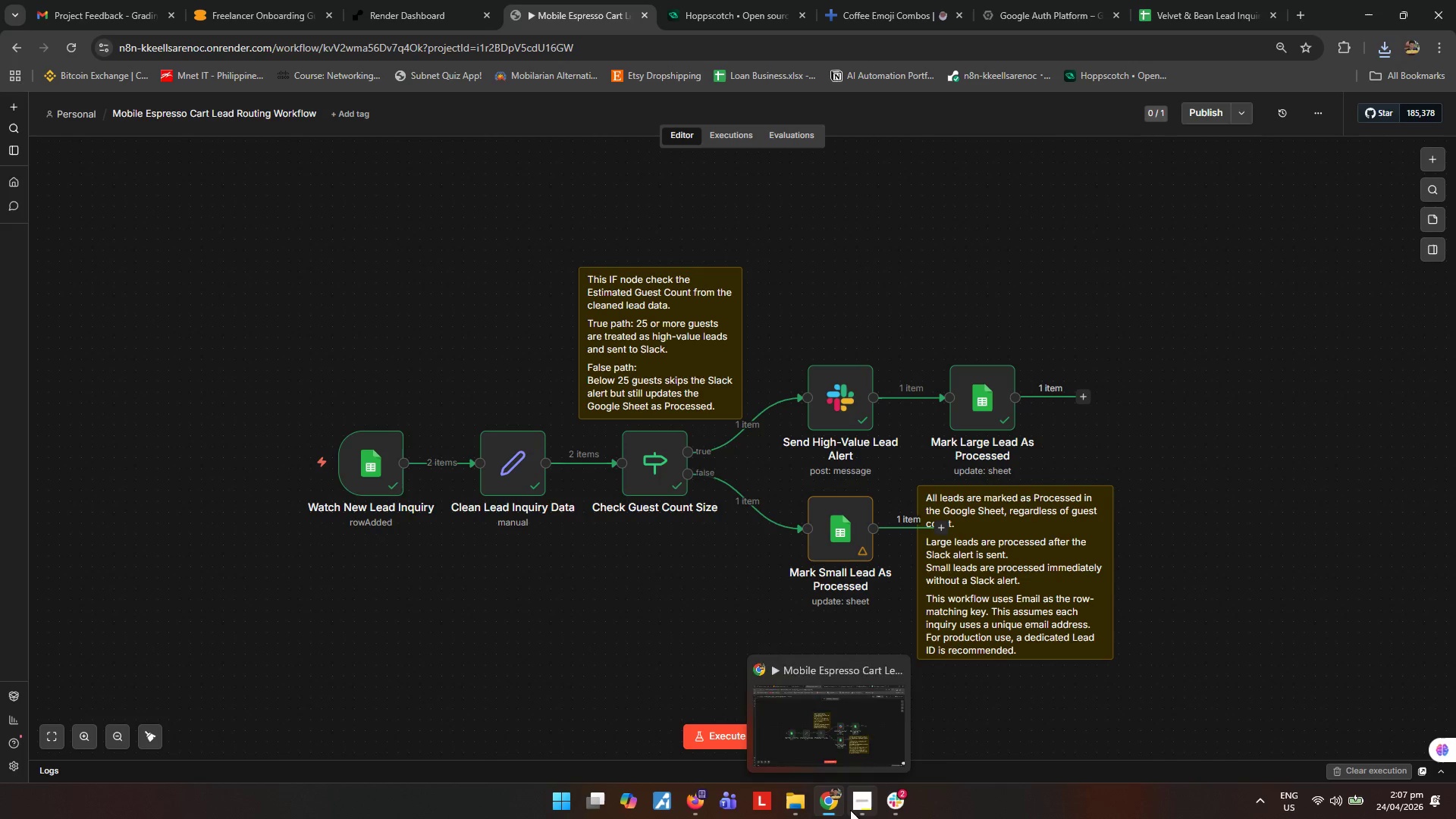 
left_click([867, 809])